 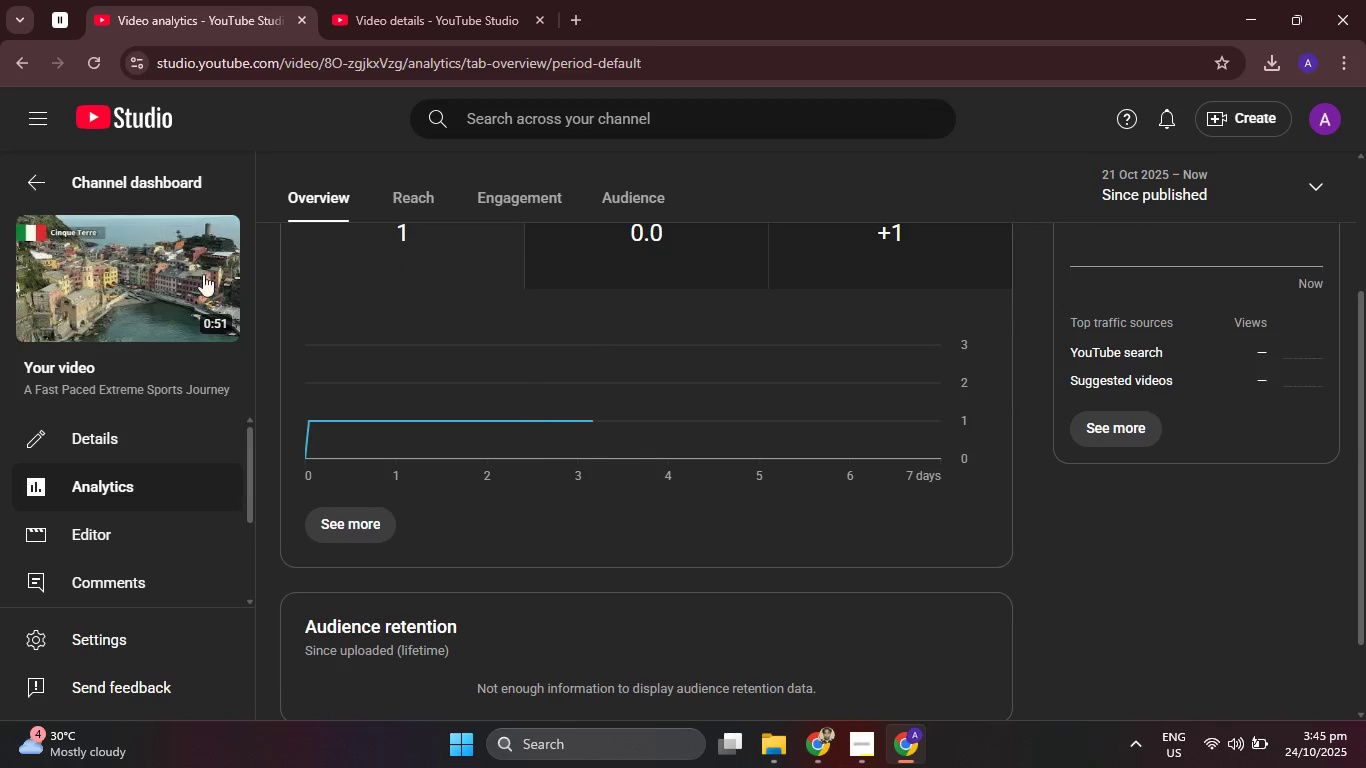 
left_click([25, 63])
 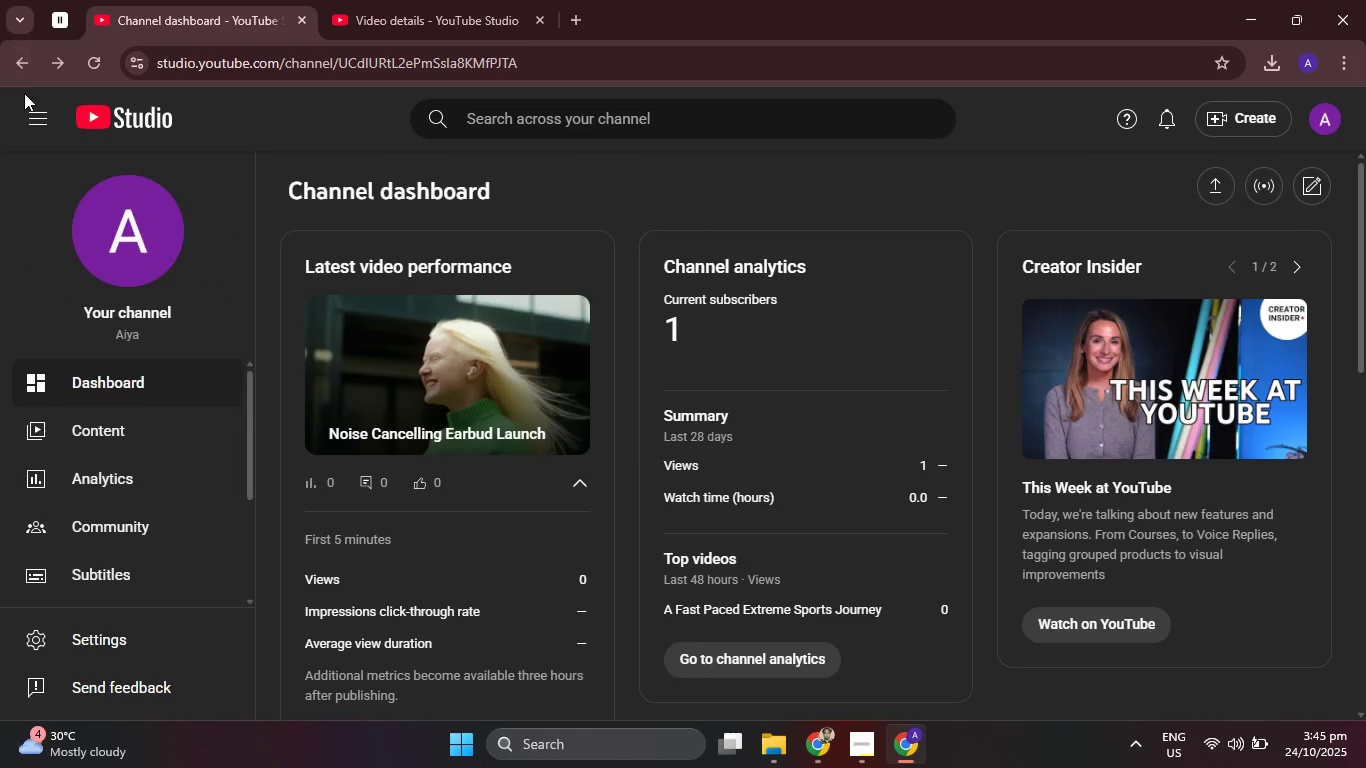 
mouse_move([18, 121])
 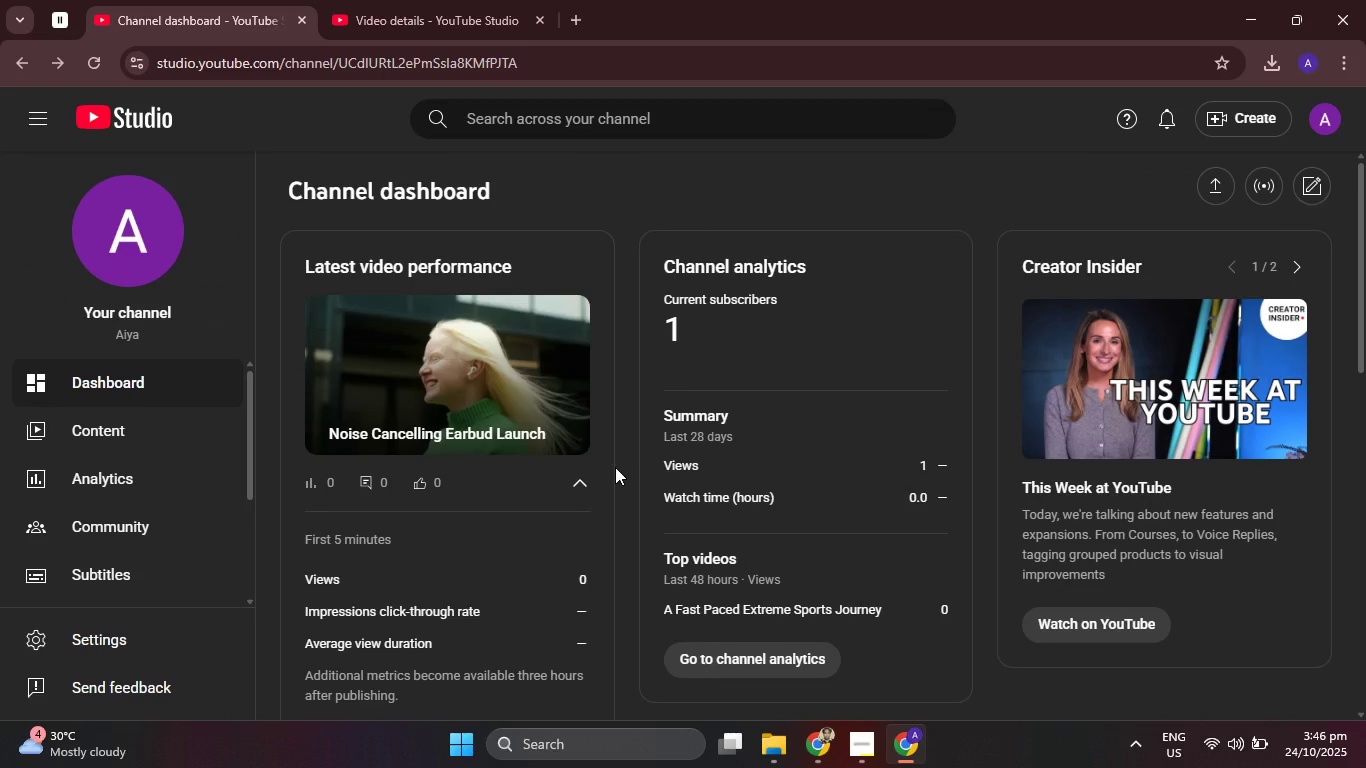 
wait(9.67)
 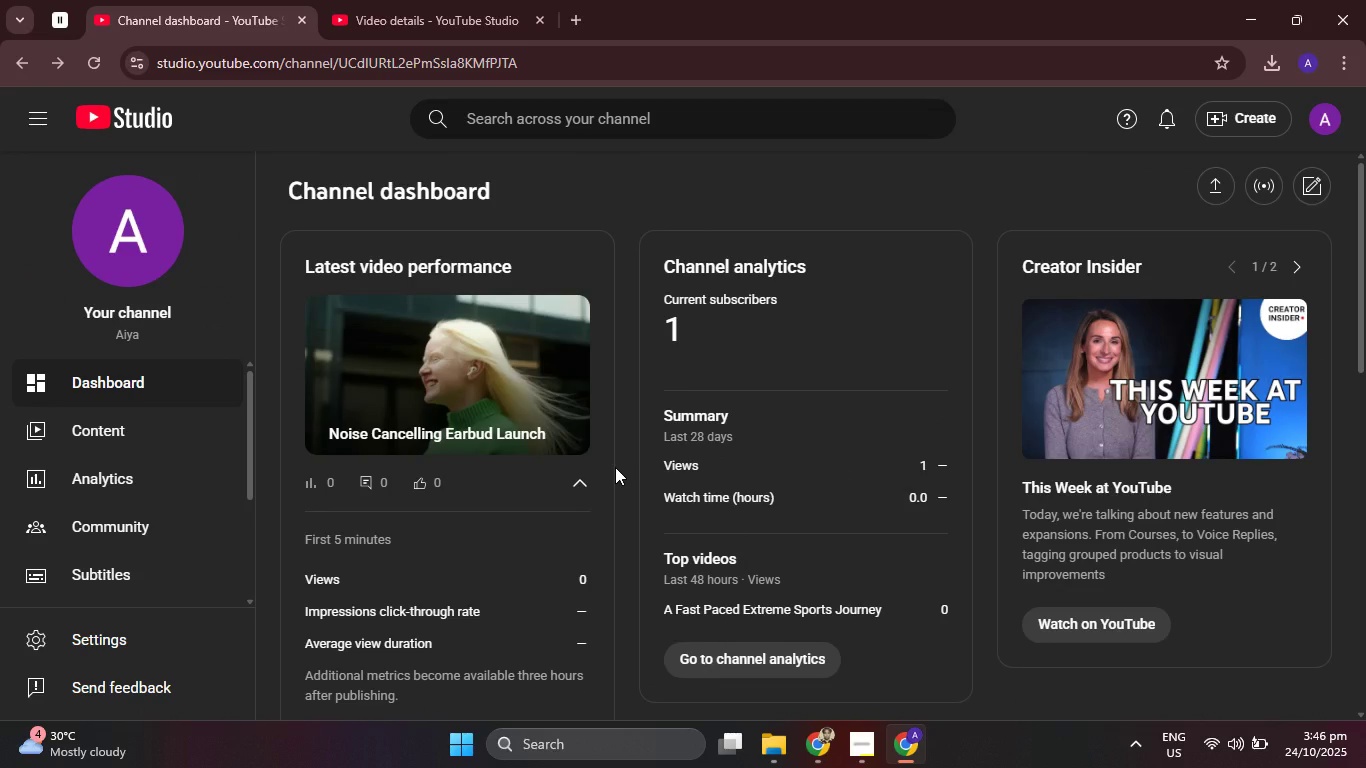 
scroll: coordinate [860, 458], scroll_direction: down, amount: 2.0
 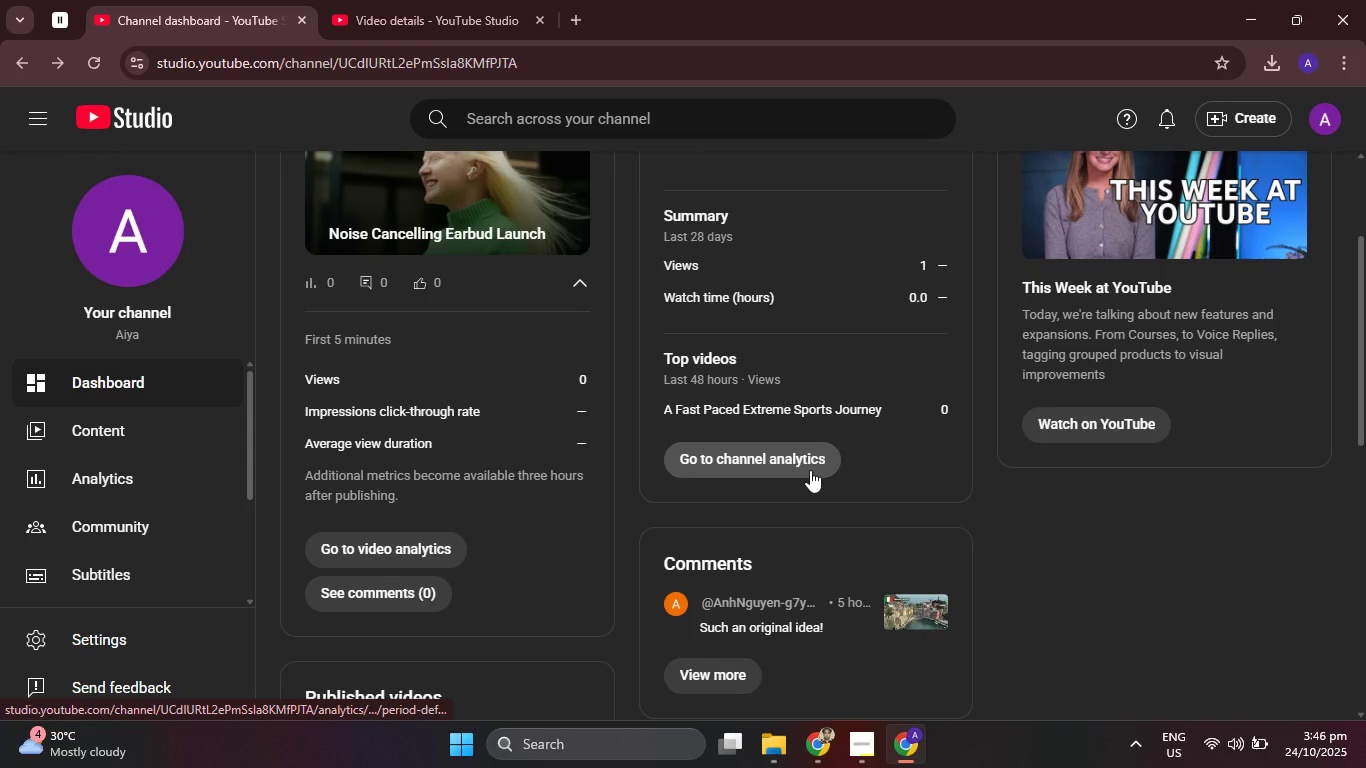 
wait(5.9)
 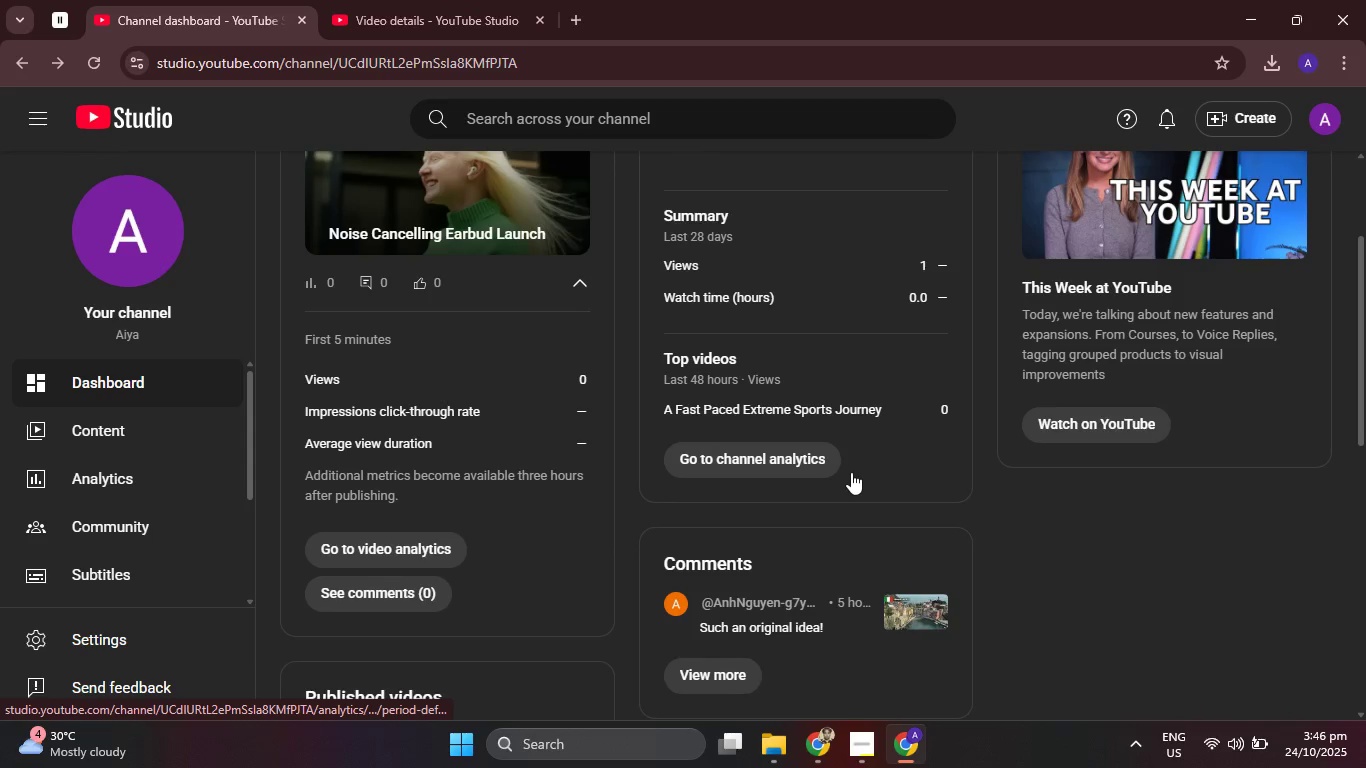 
left_click([810, 470])
 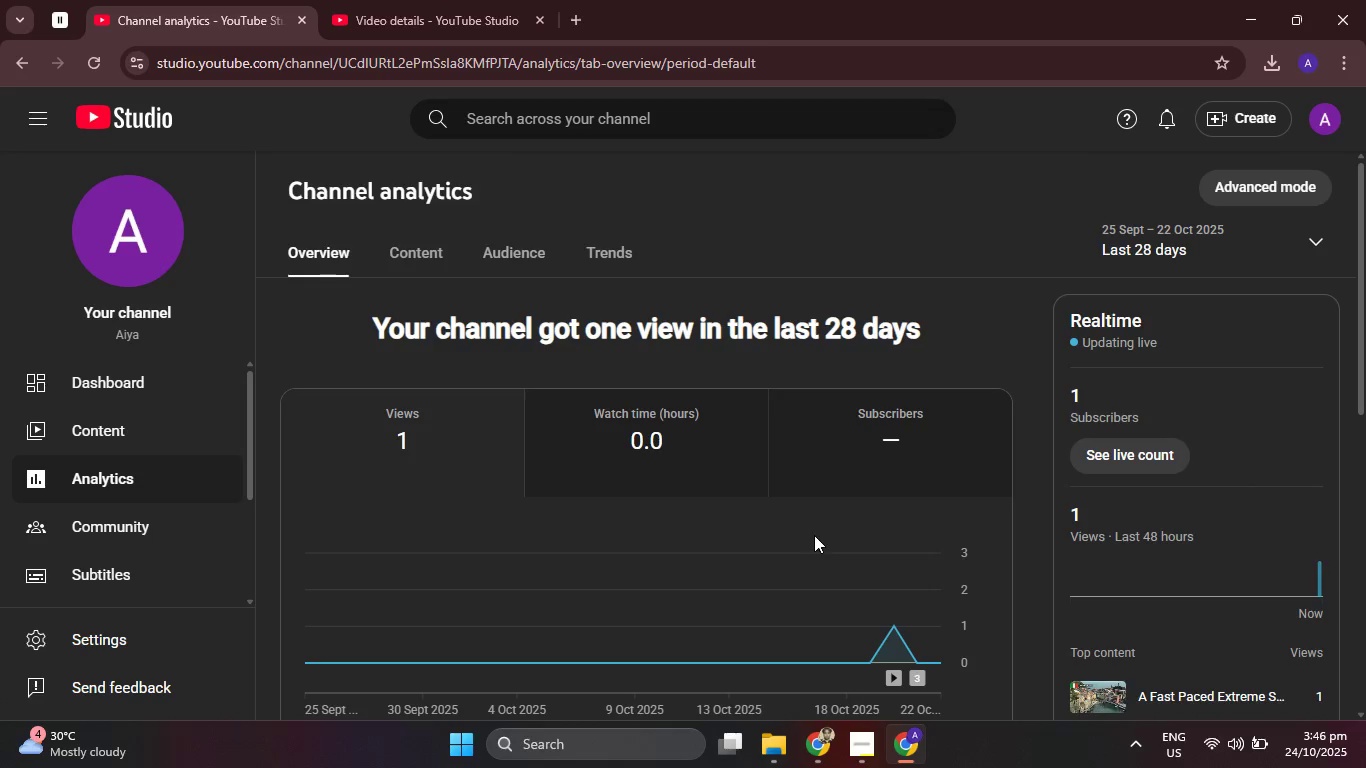 
scroll: coordinate [814, 535], scroll_direction: down, amount: 3.0
 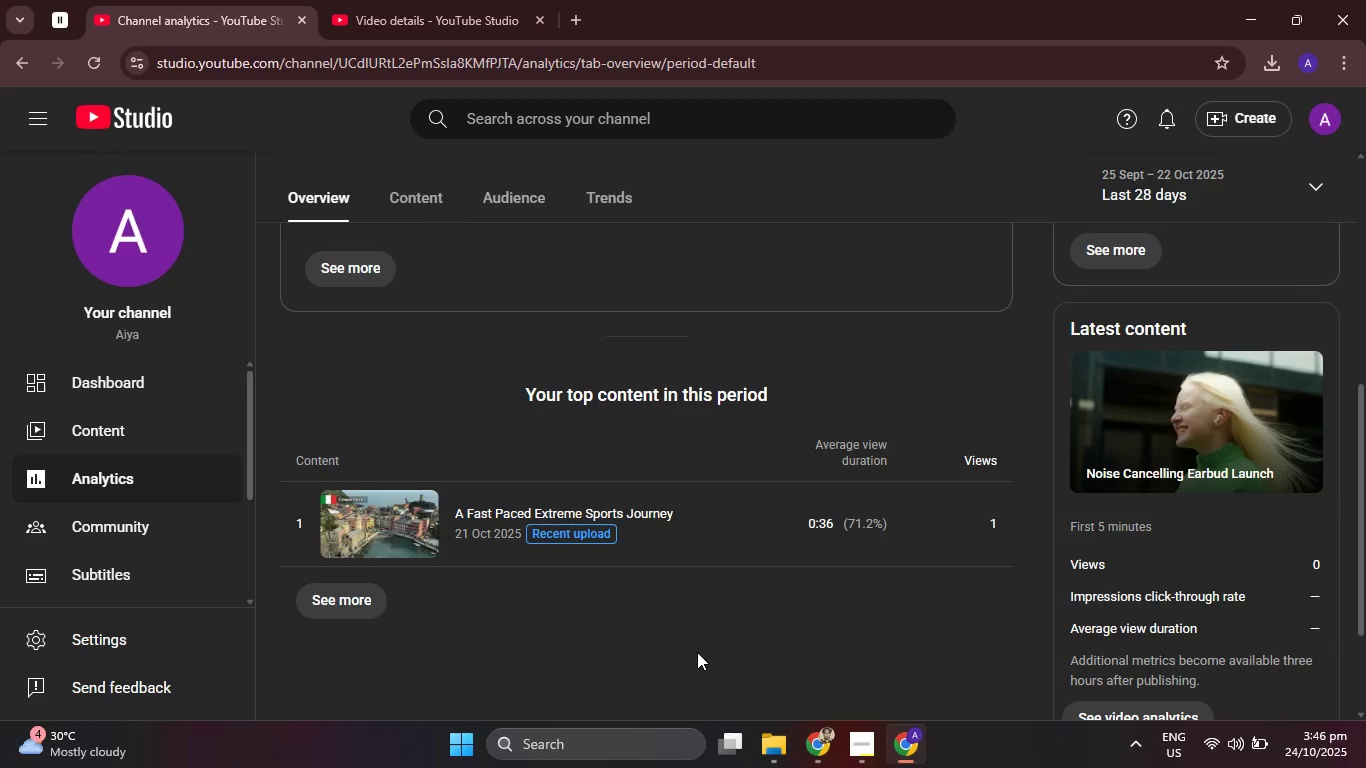 
wait(6.17)
 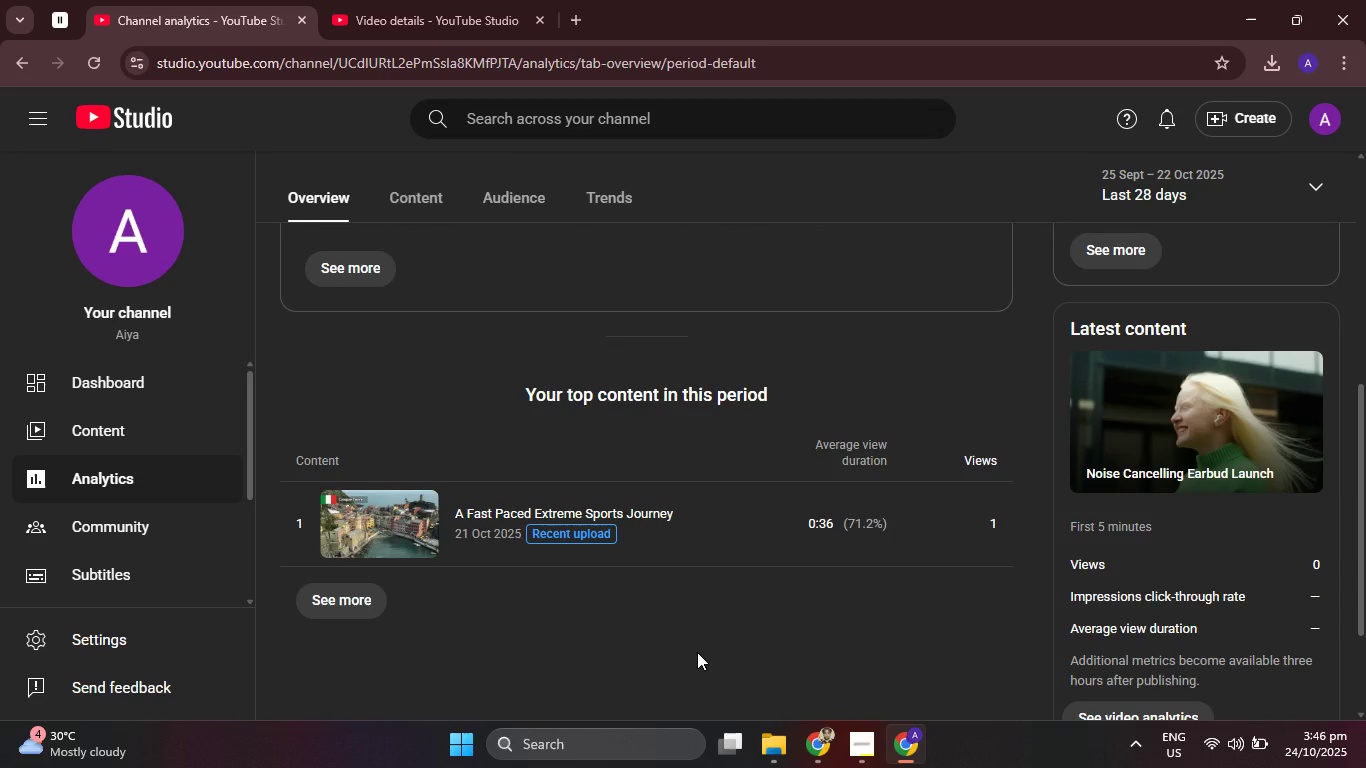 
scroll: coordinate [700, 648], scroll_direction: down, amount: 2.0
 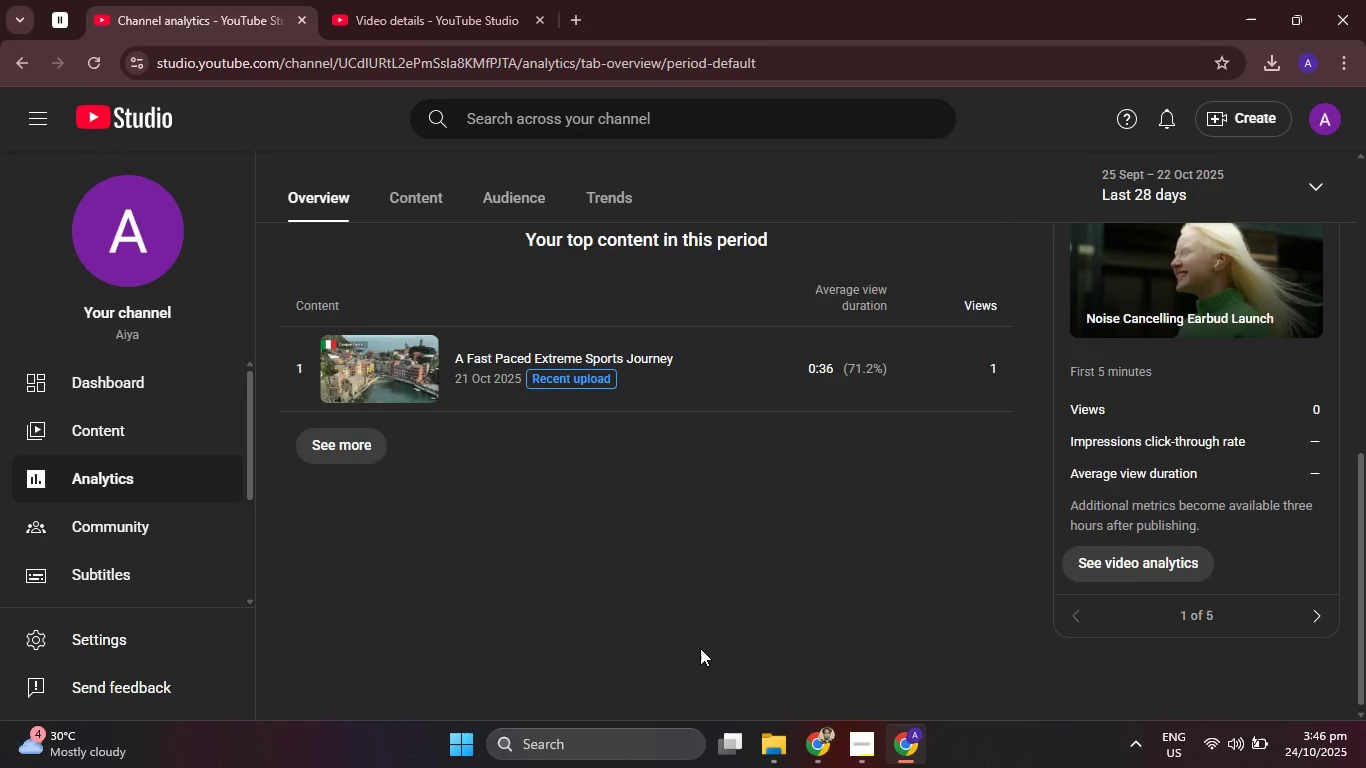 
scroll: coordinate [699, 638], scroll_direction: up, amount: 6.0
 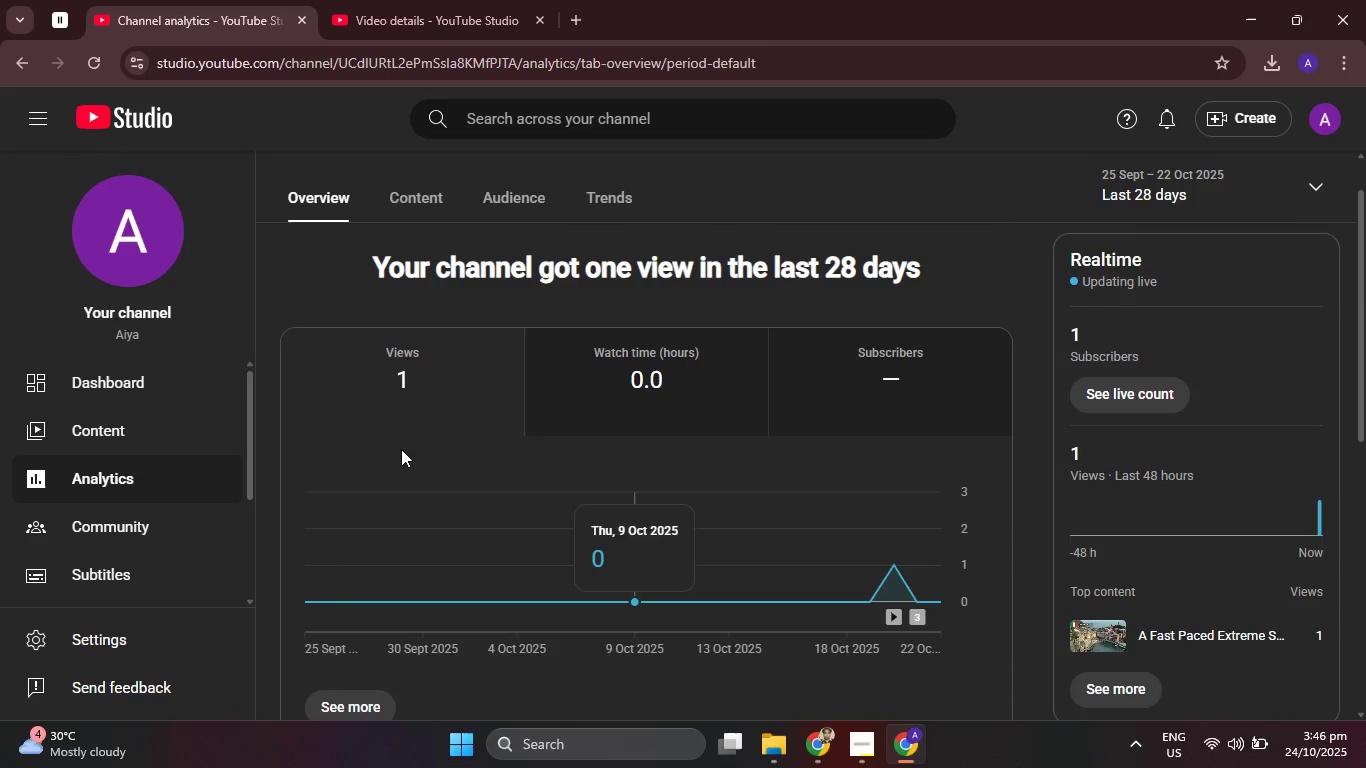 
scroll: coordinate [402, 449], scroll_direction: down, amount: 3.0
 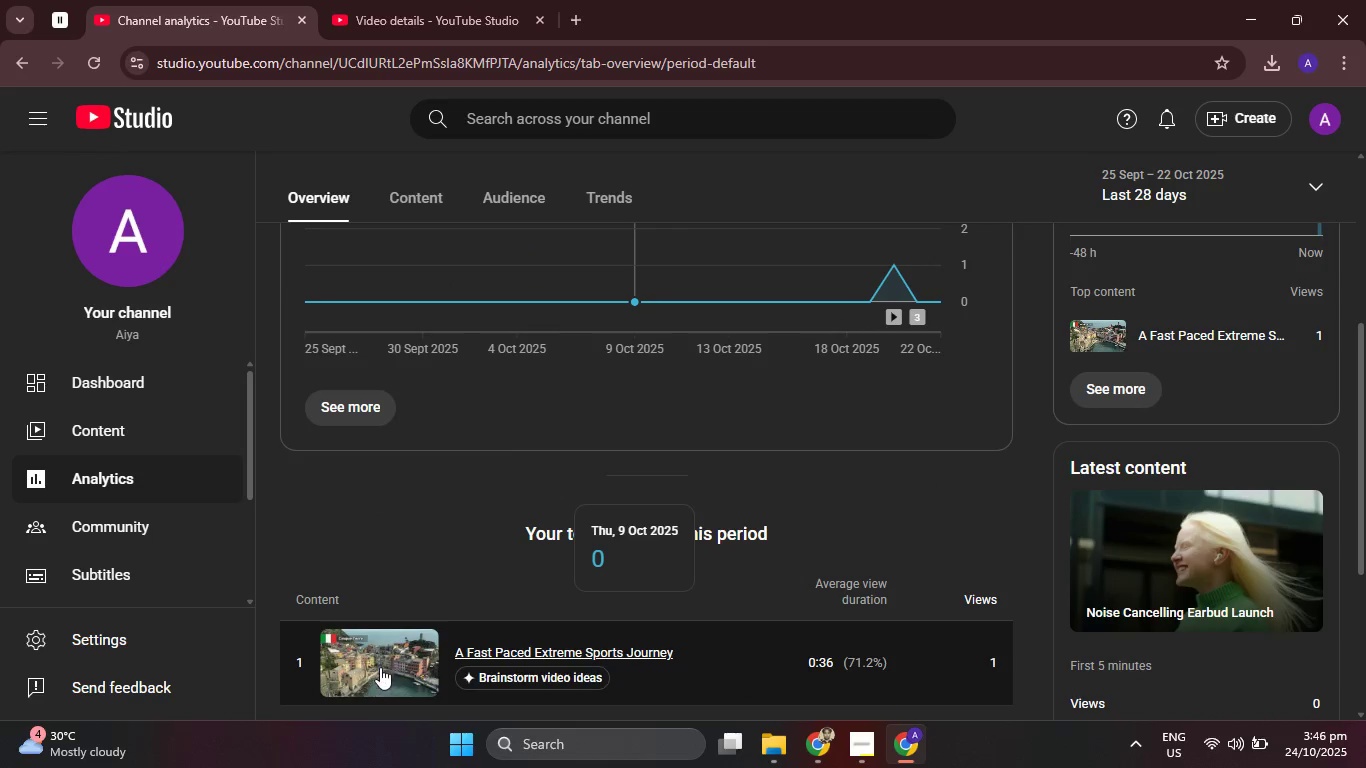 
left_click([380, 667])
 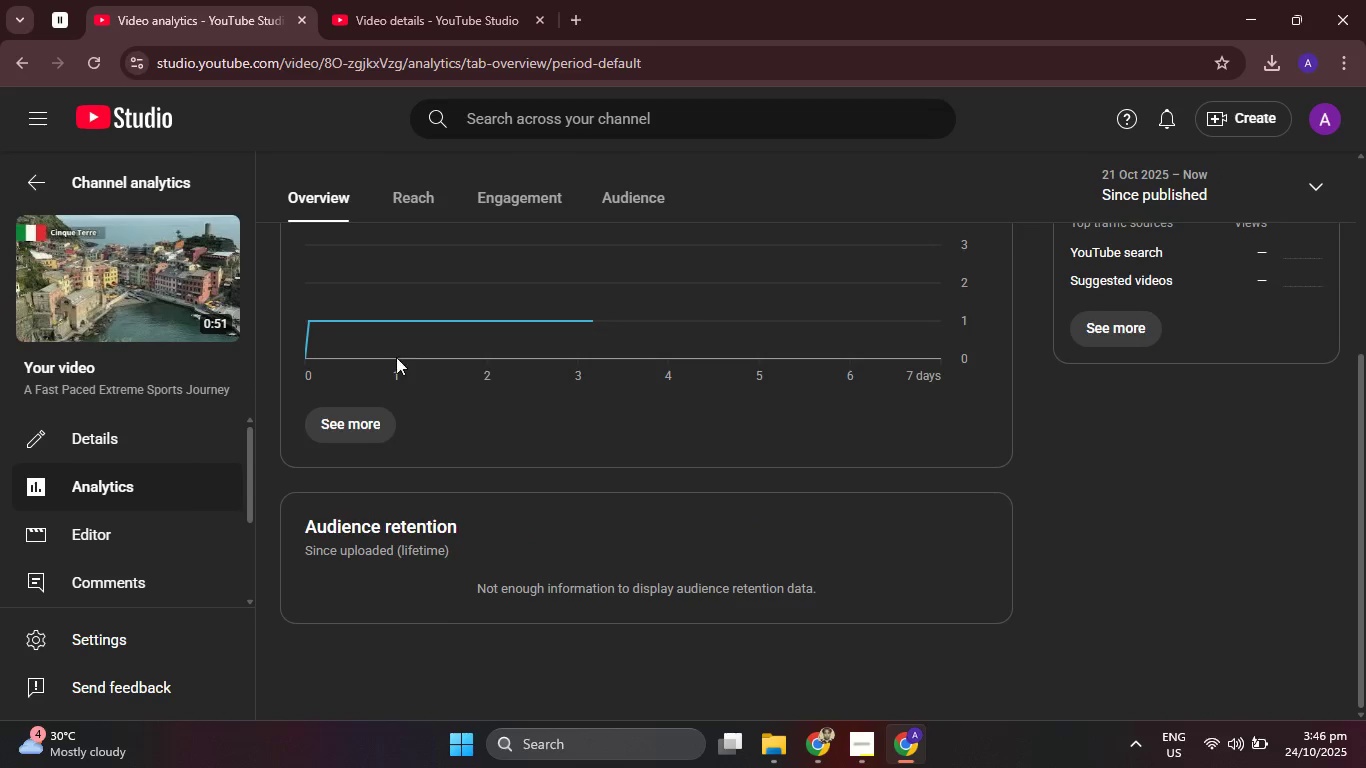 
left_click([182, 261])
 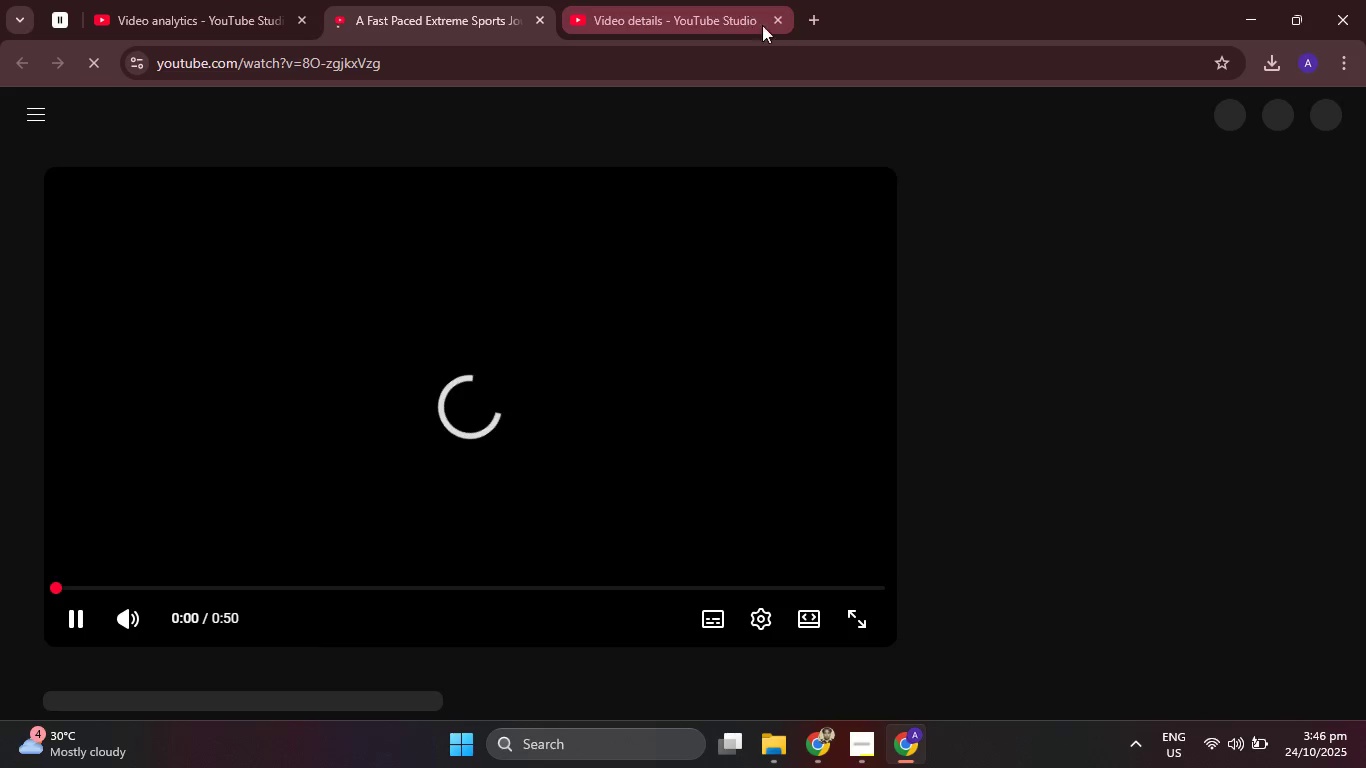 
left_click([782, 21])
 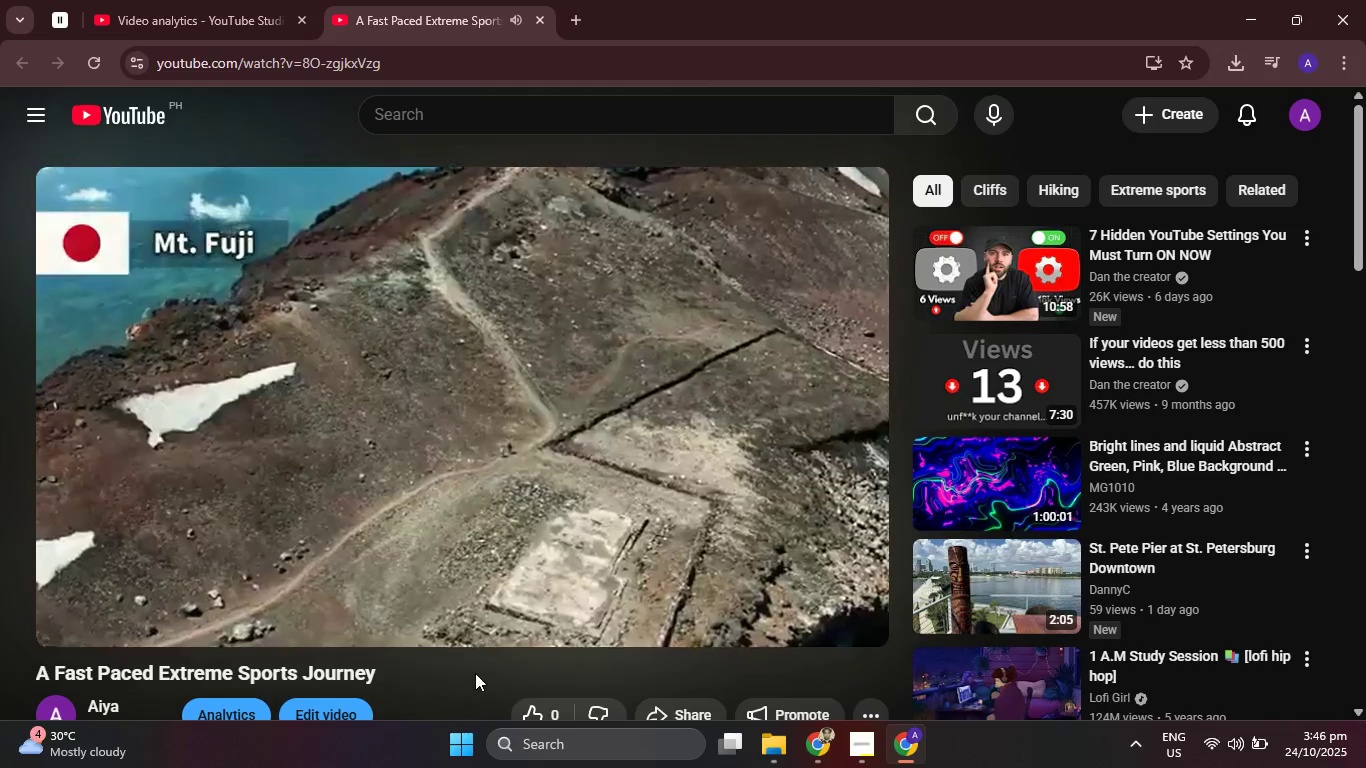 
wait(7.72)
 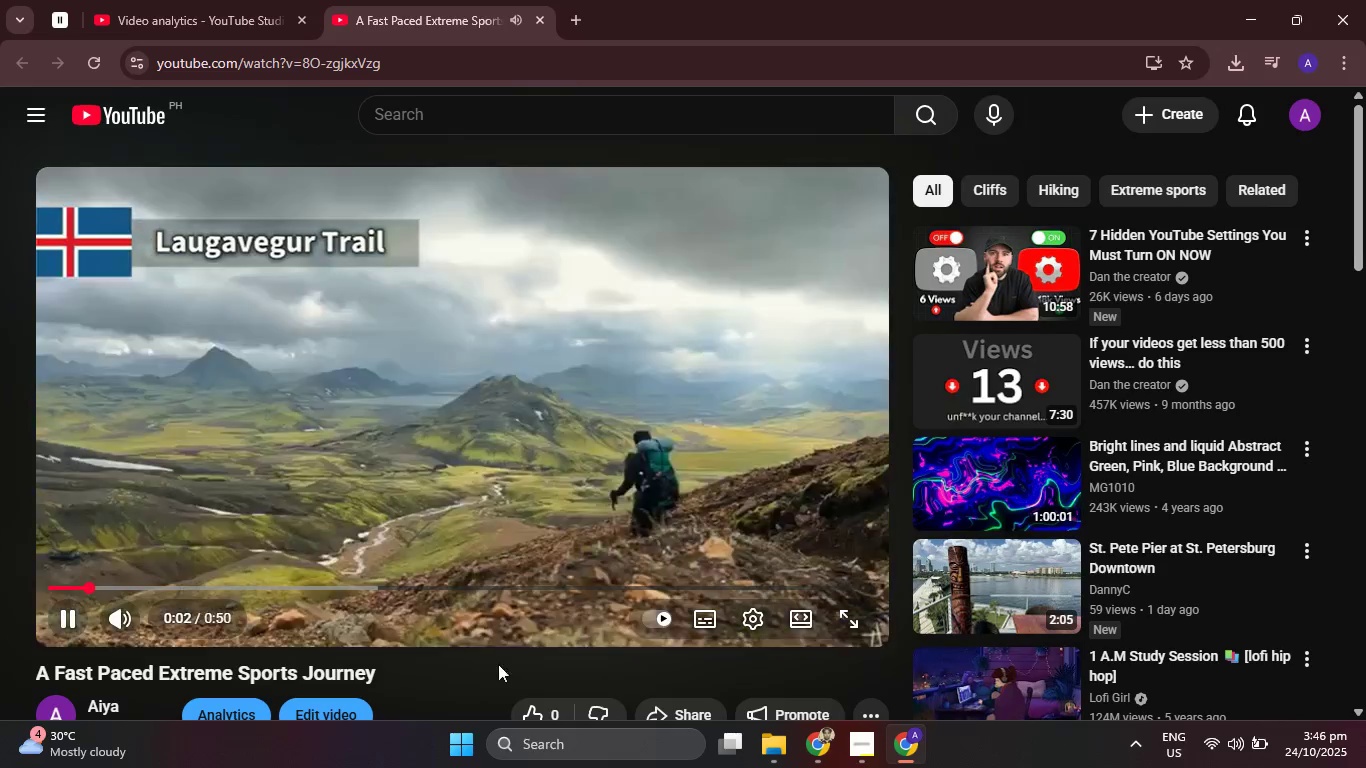 
scroll: coordinate [416, 697], scroll_direction: down, amount: 1.0
 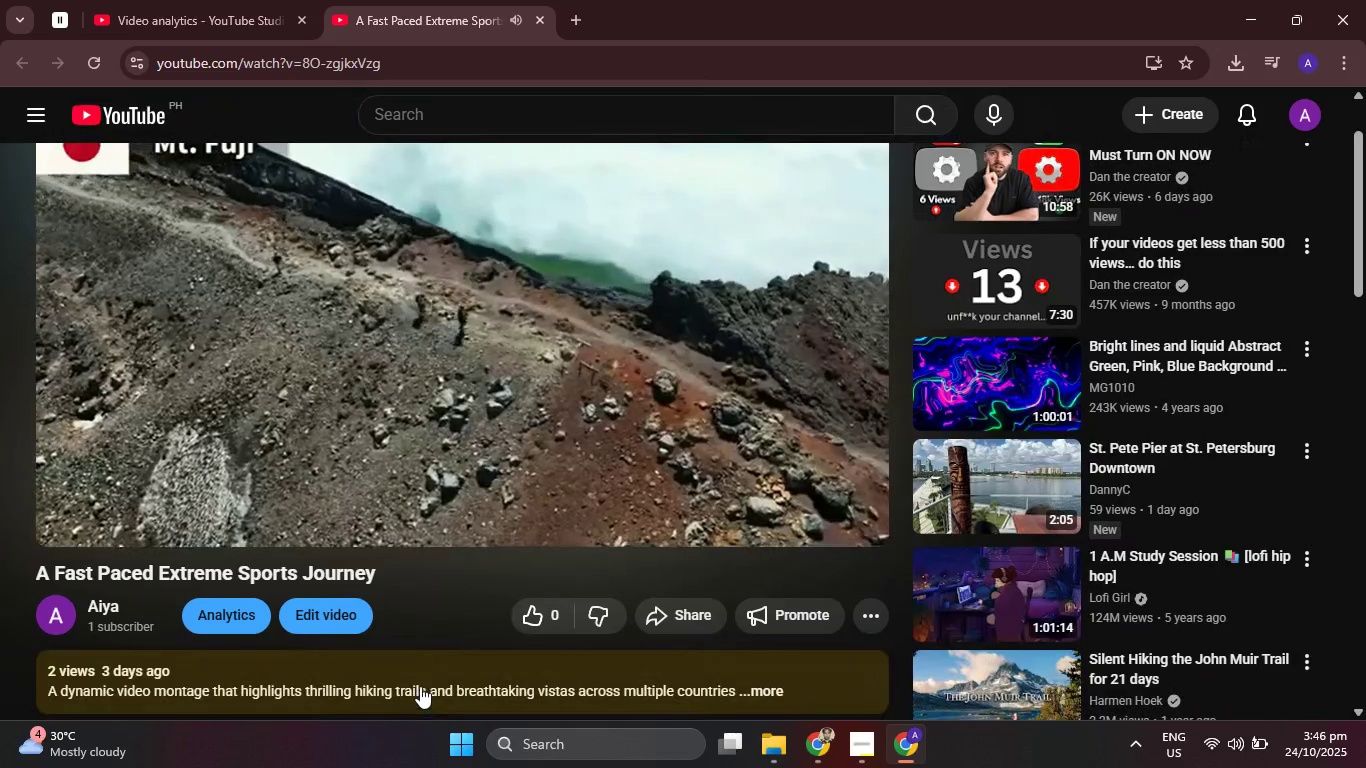 
scroll: coordinate [420, 686], scroll_direction: up, amount: 1.0
 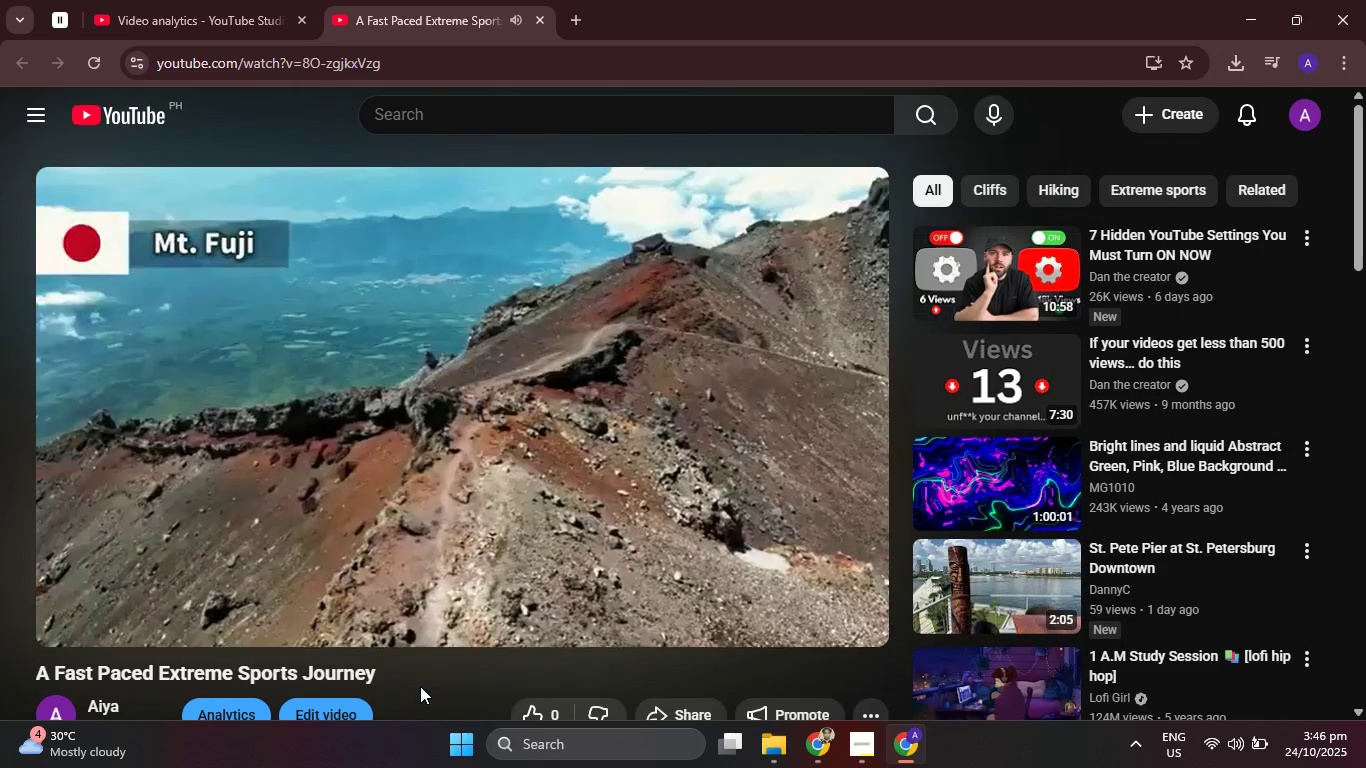 